 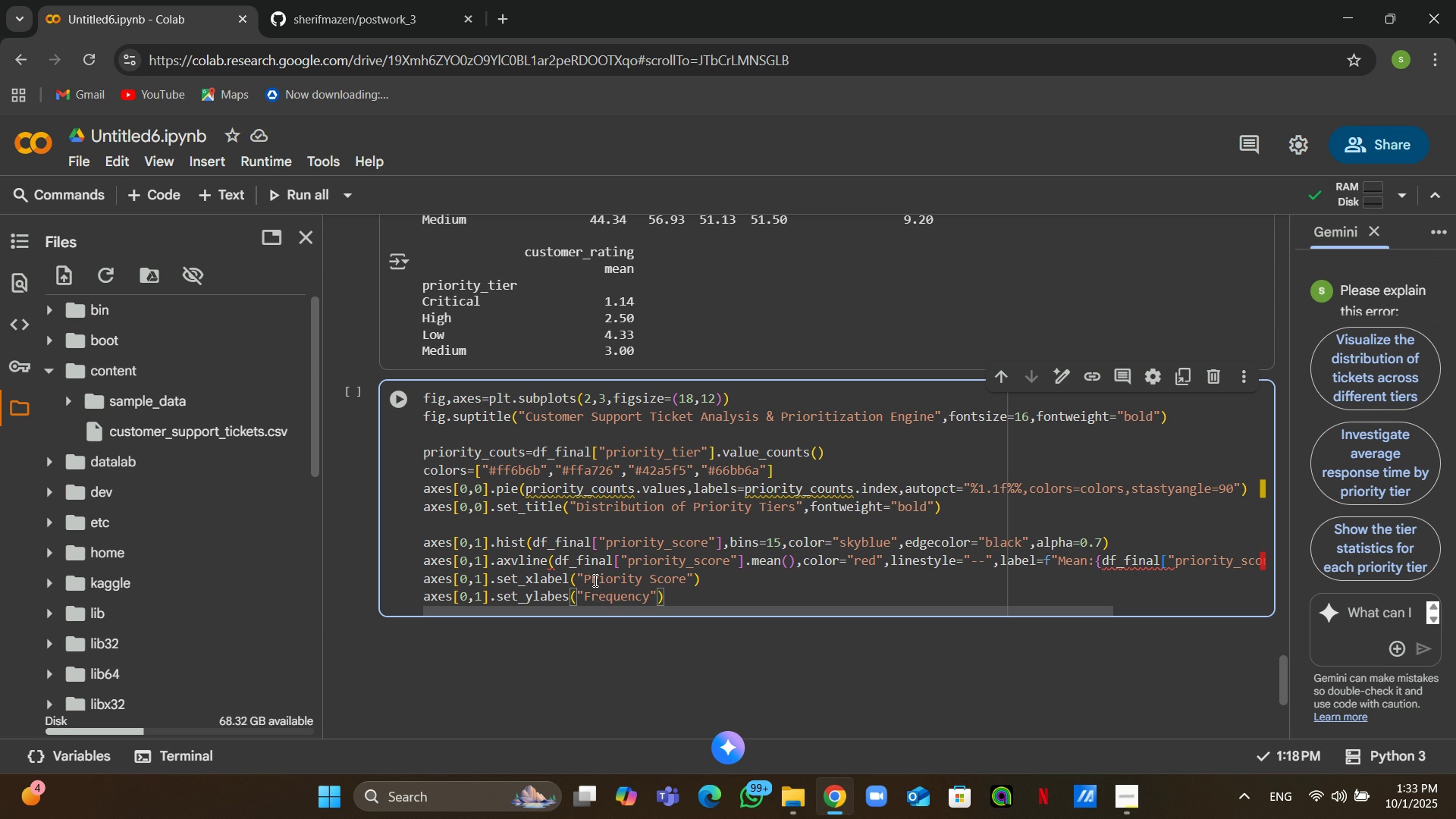 
key(ArrowRight)
 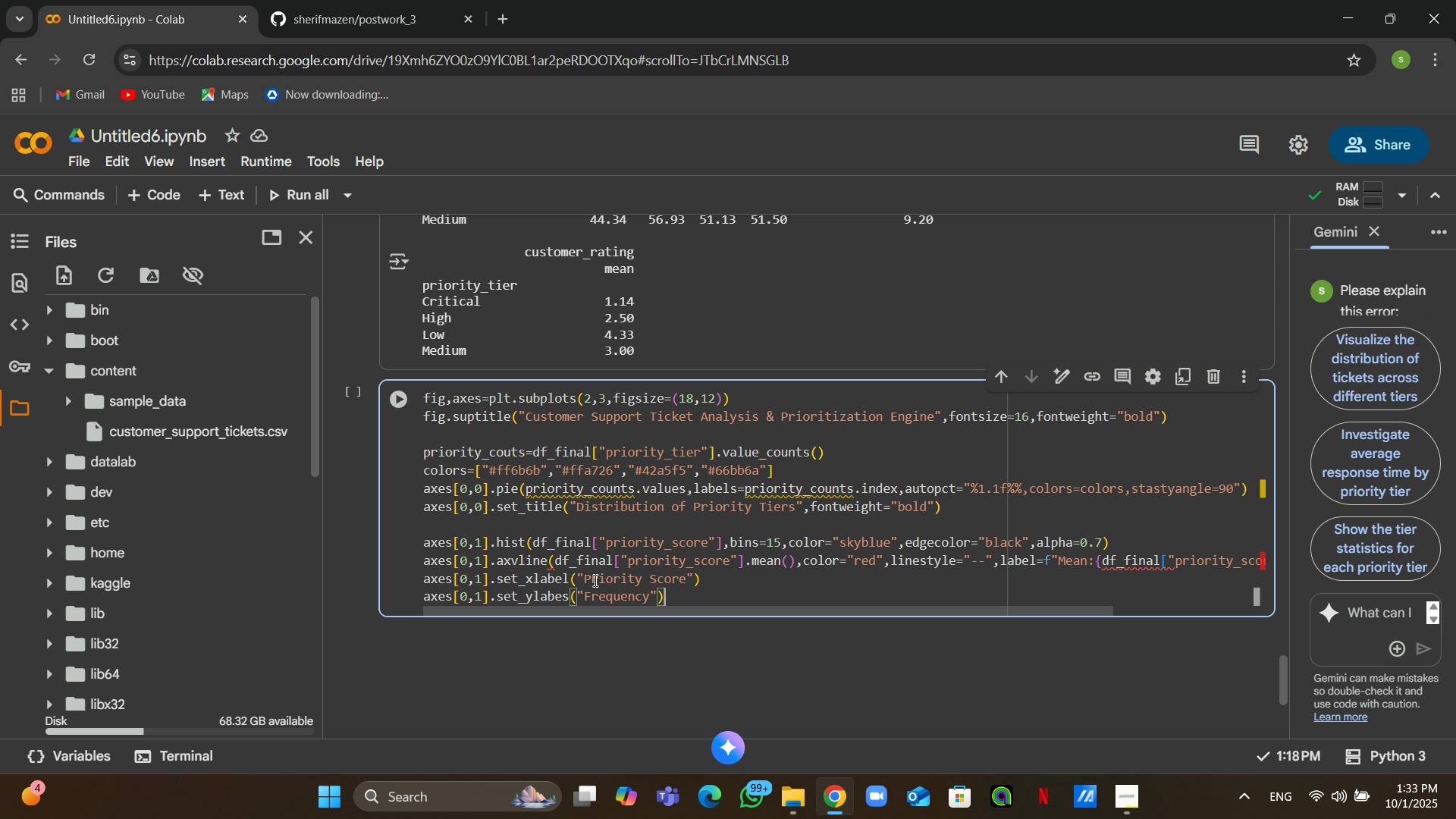 
key(ArrowRight)
 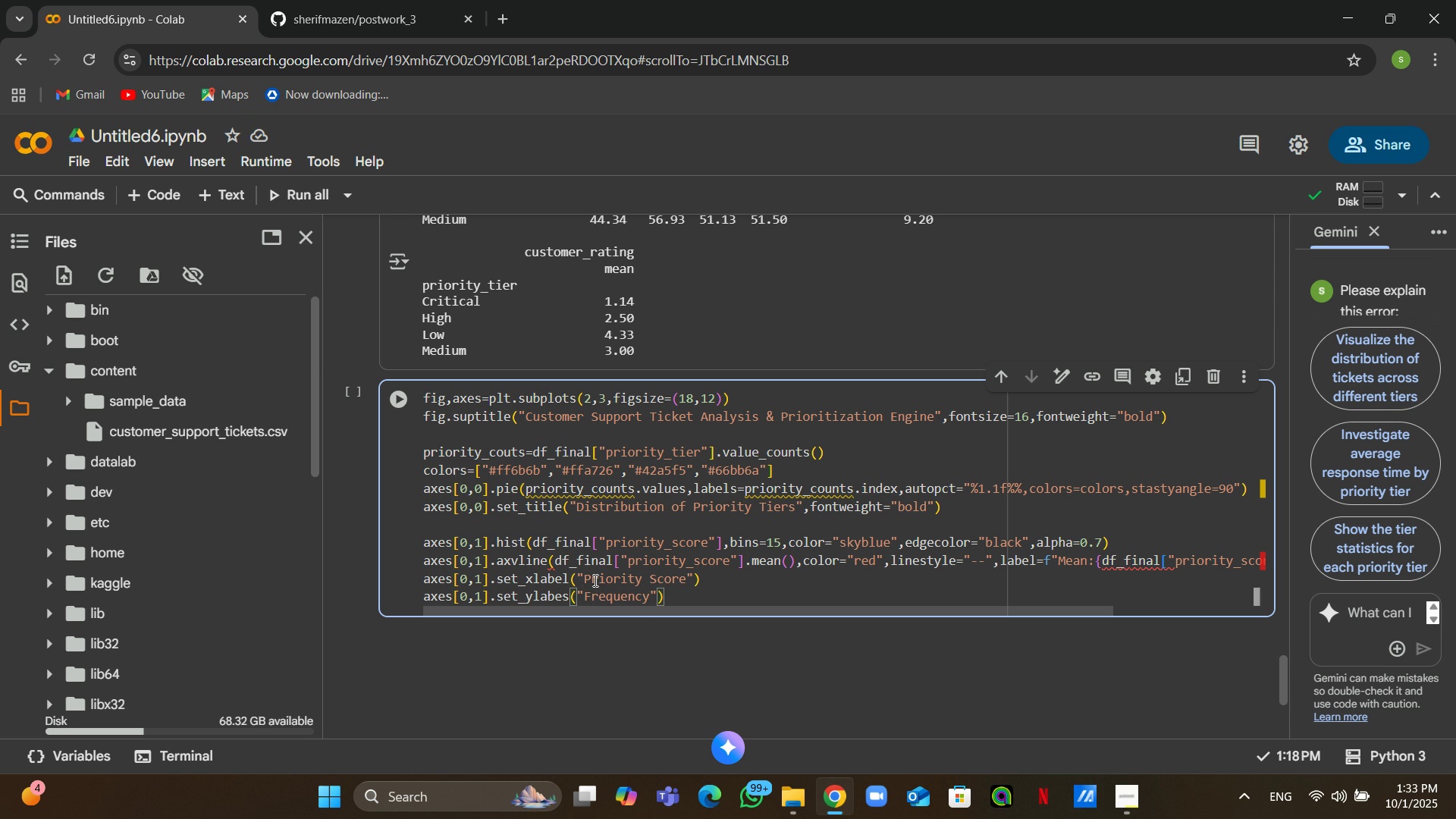 
key(Enter)
 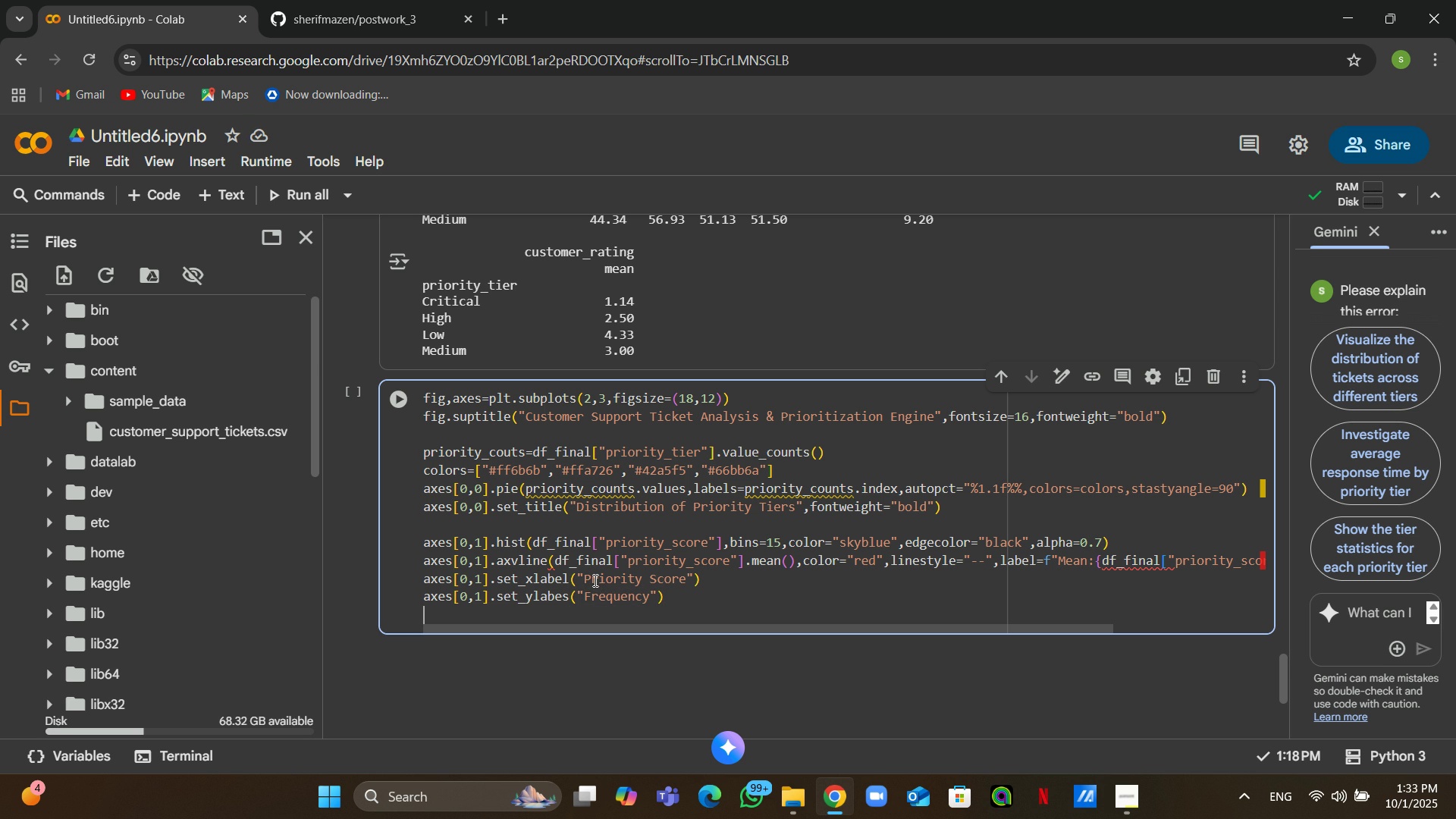 
wait(5.04)
 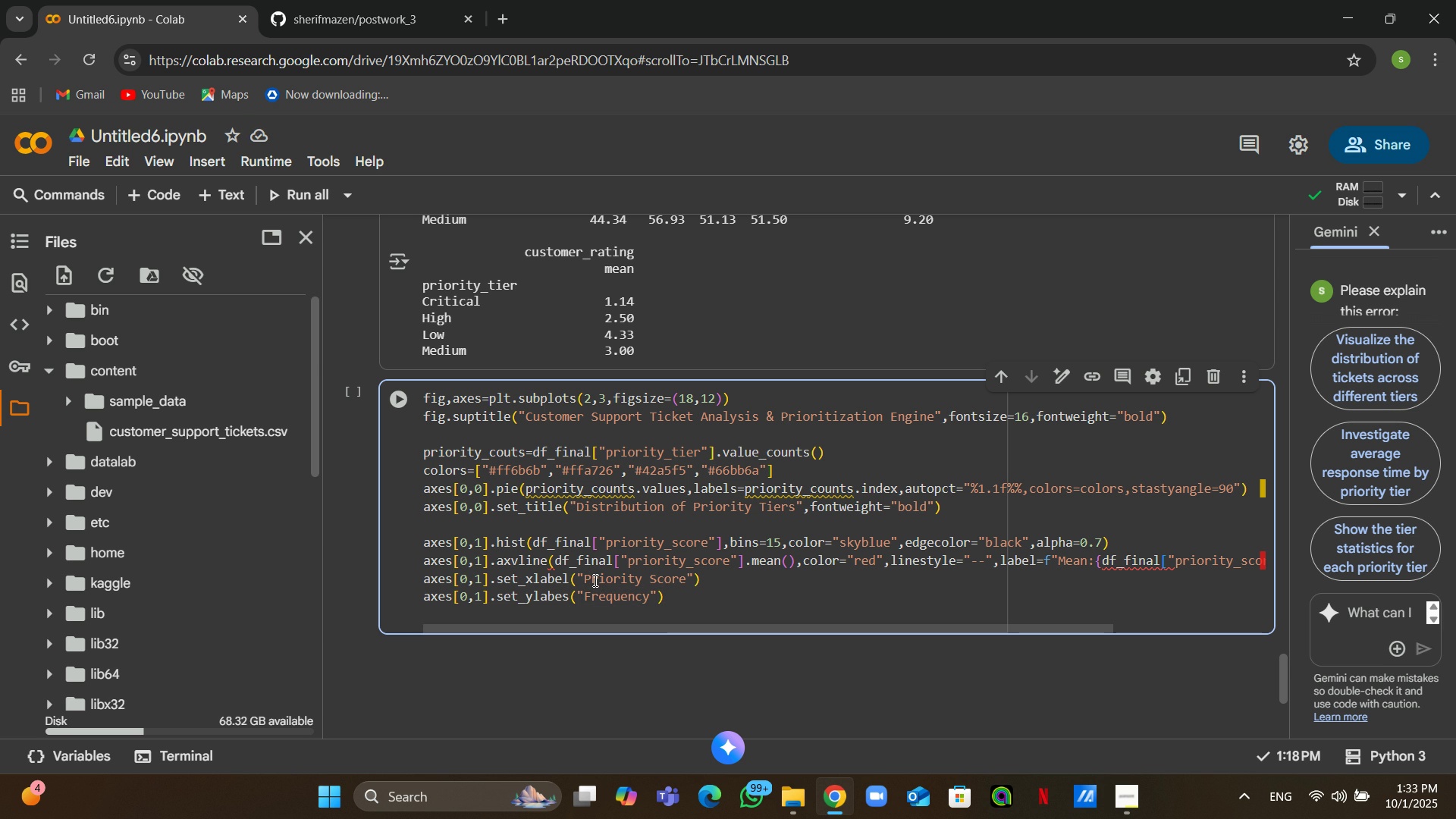 
type(axes[0,1)
 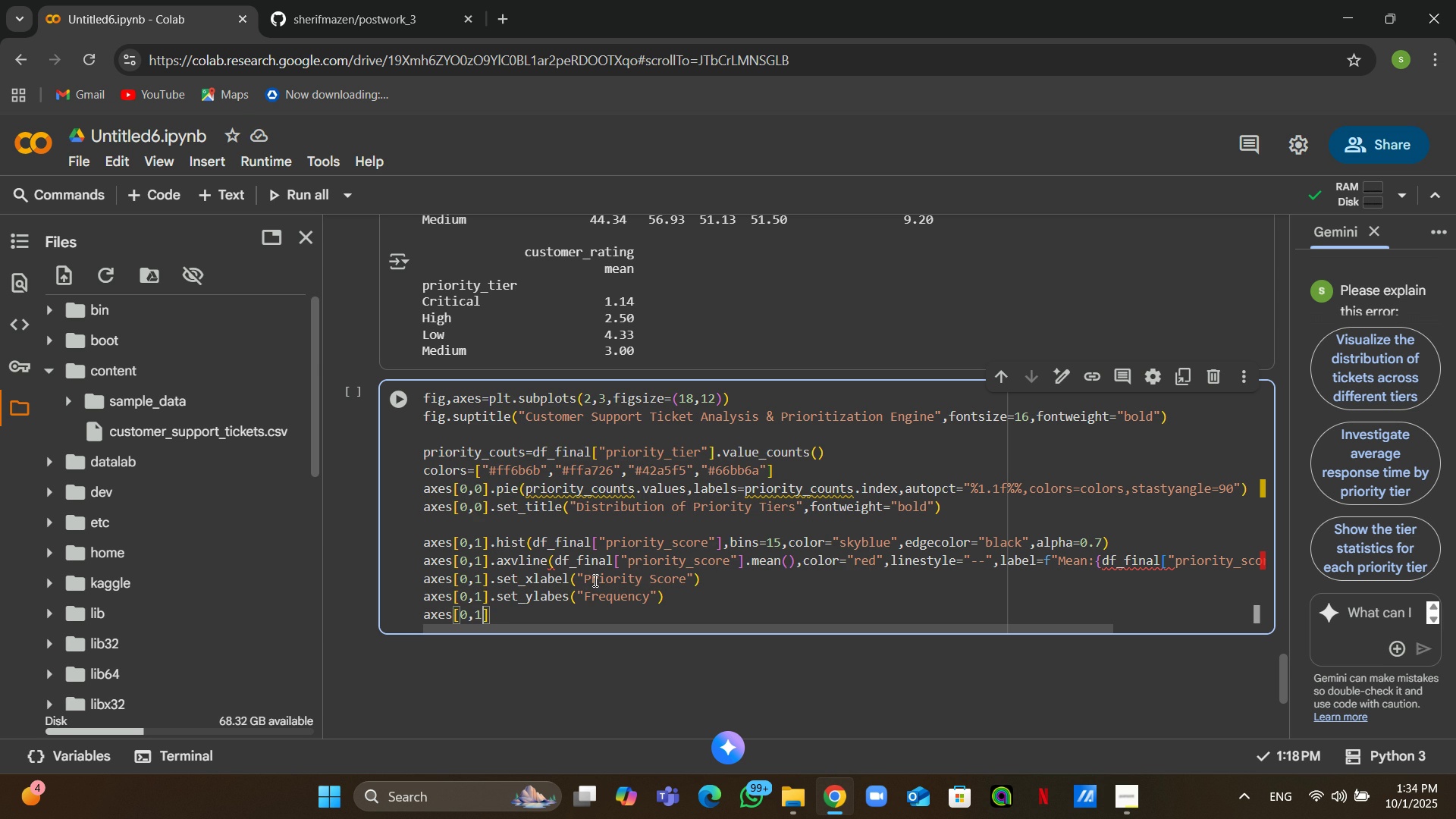 
key(ArrowRight)
 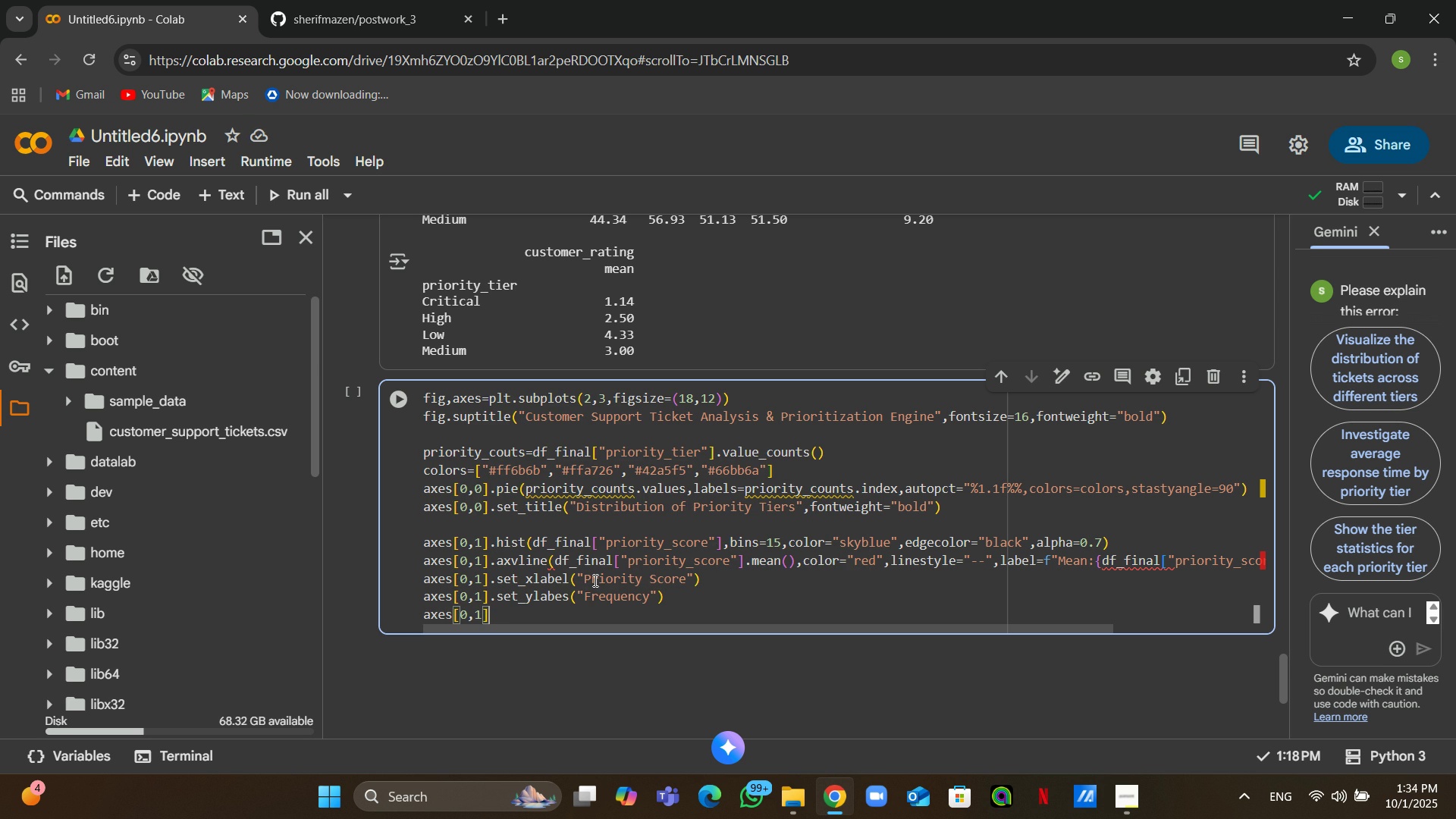 
type(.set_r)
key(Backspace)
type(title)